 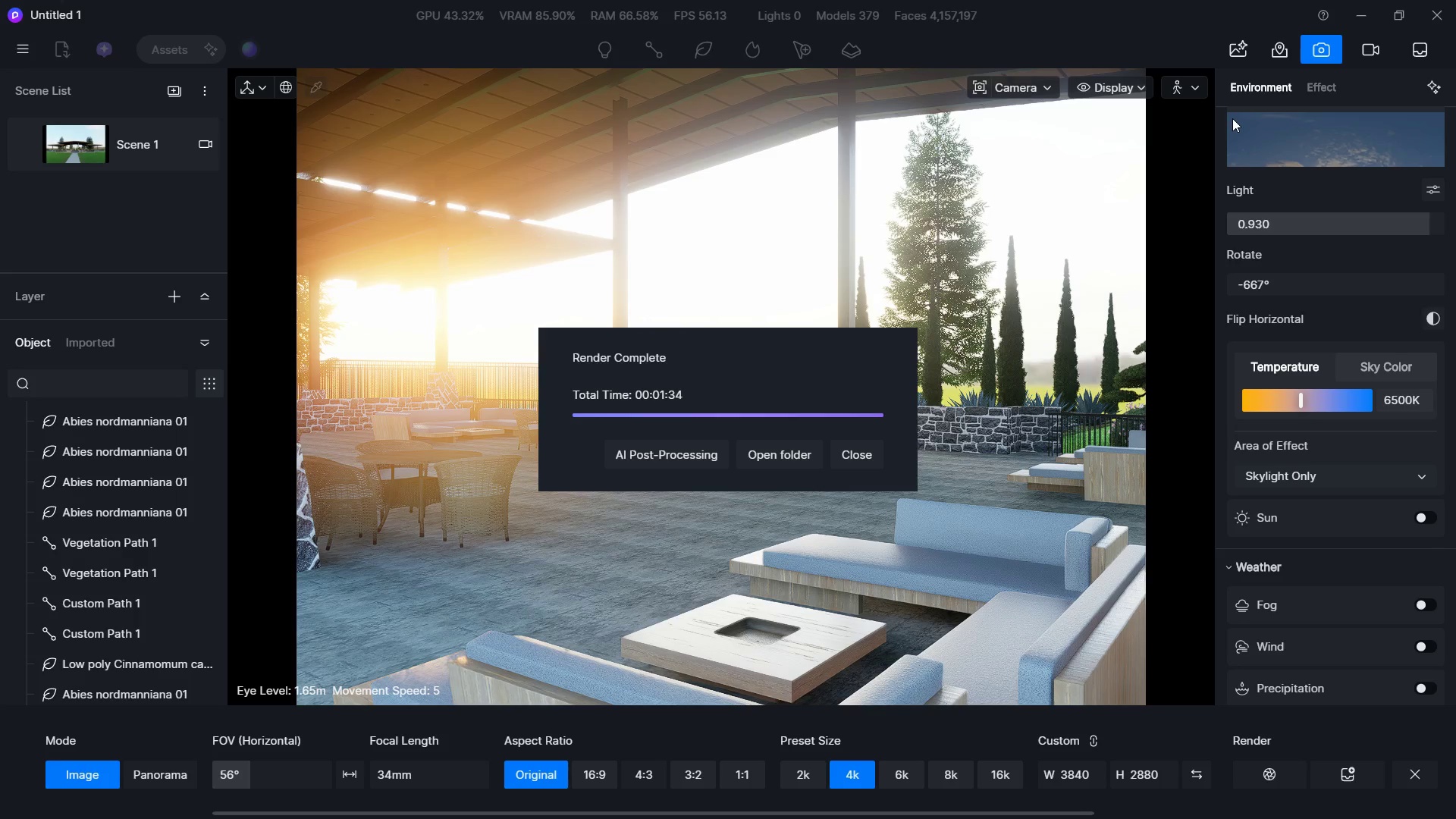 
key(Alt+Tab)
 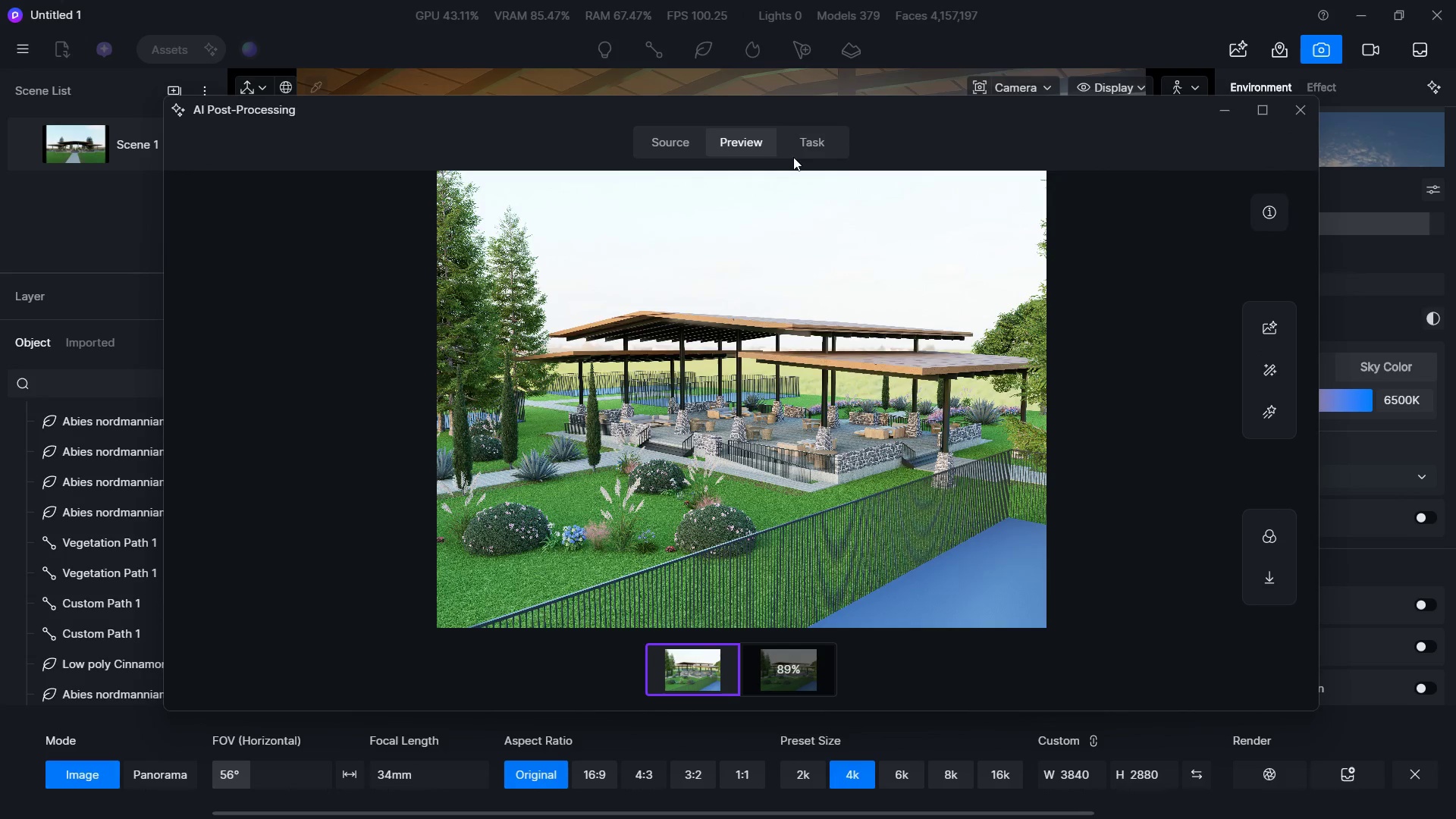 
left_click([824, 142])
 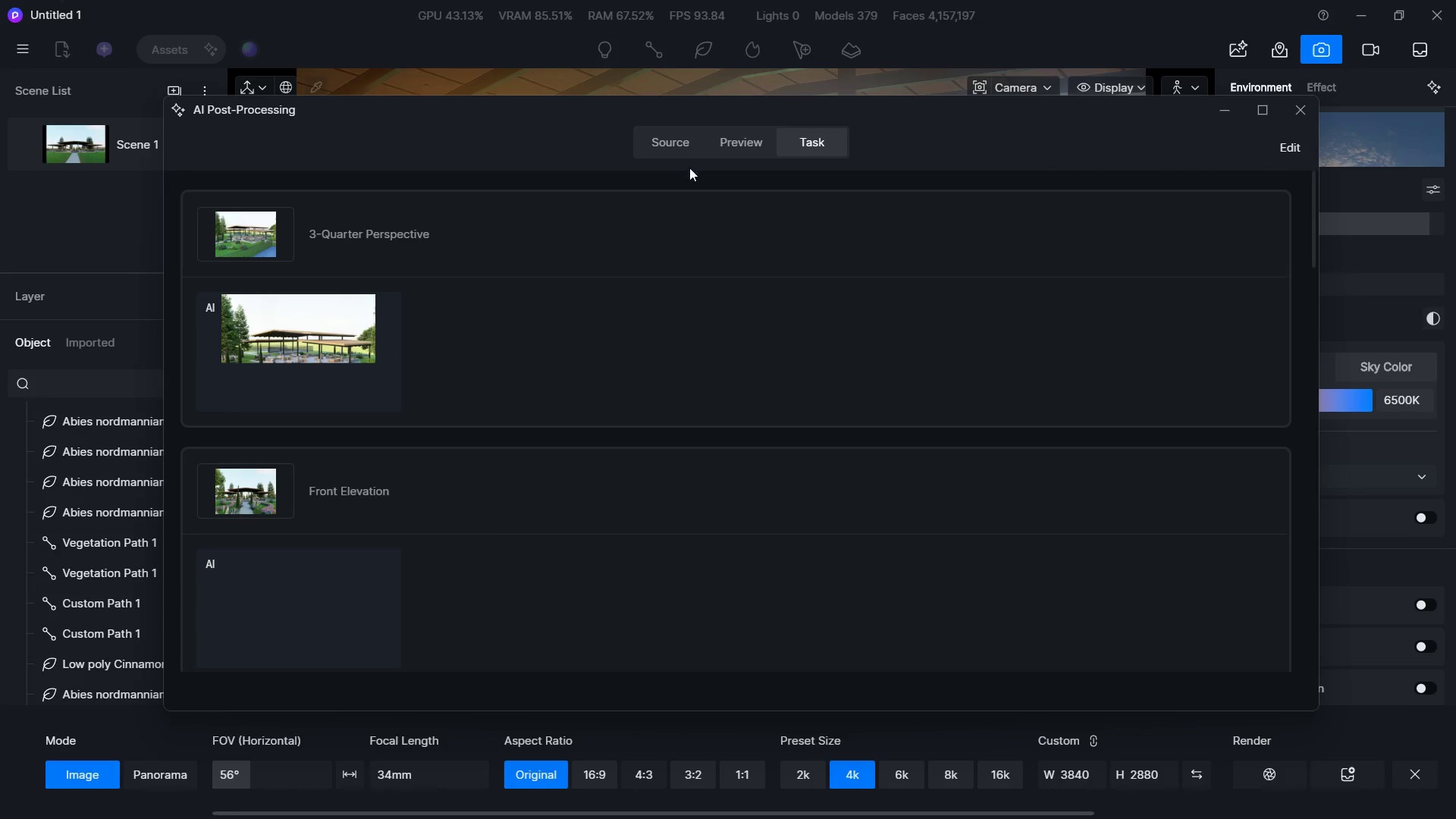 
left_click([284, 479])
 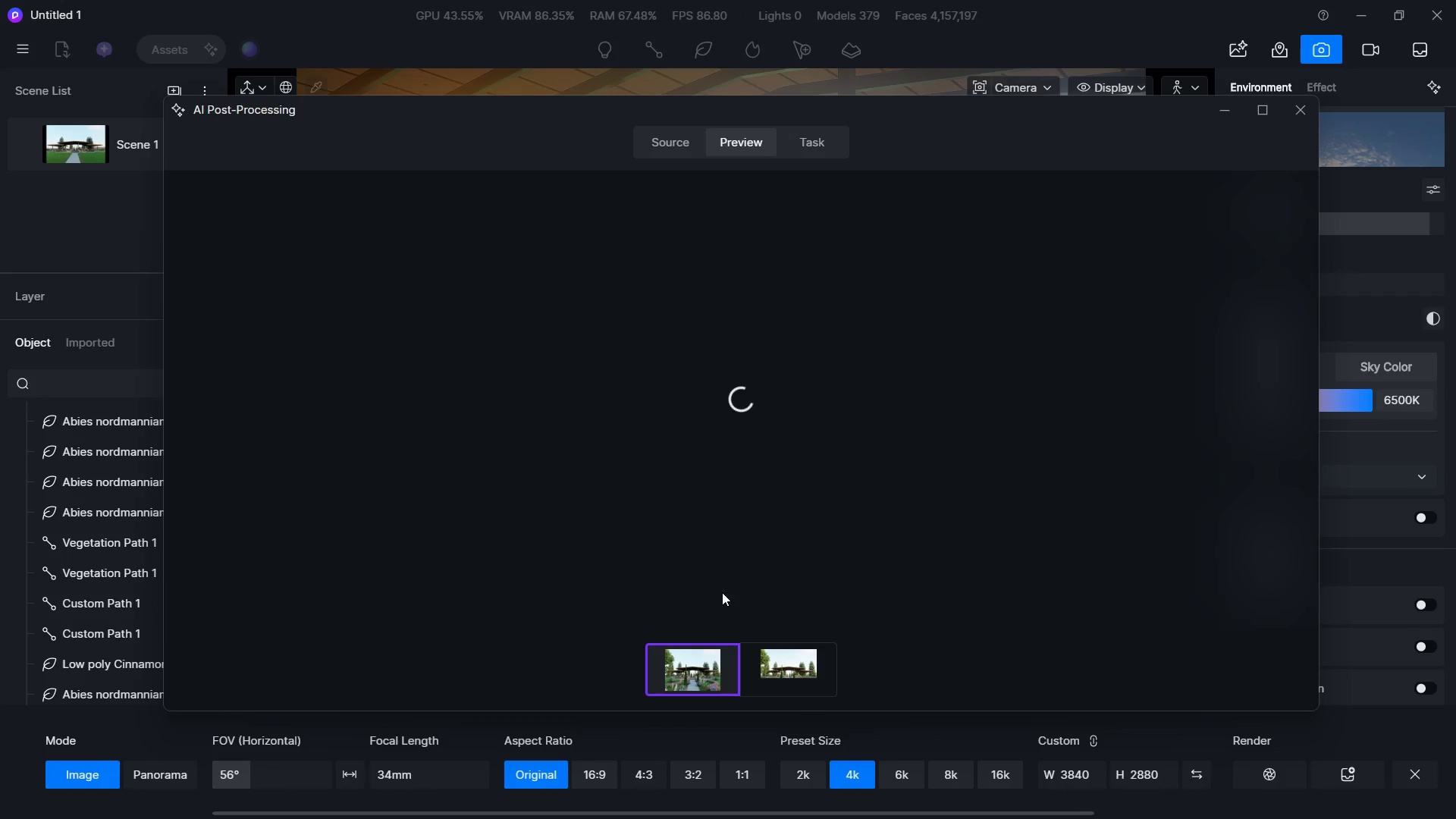 
left_click([804, 655])
 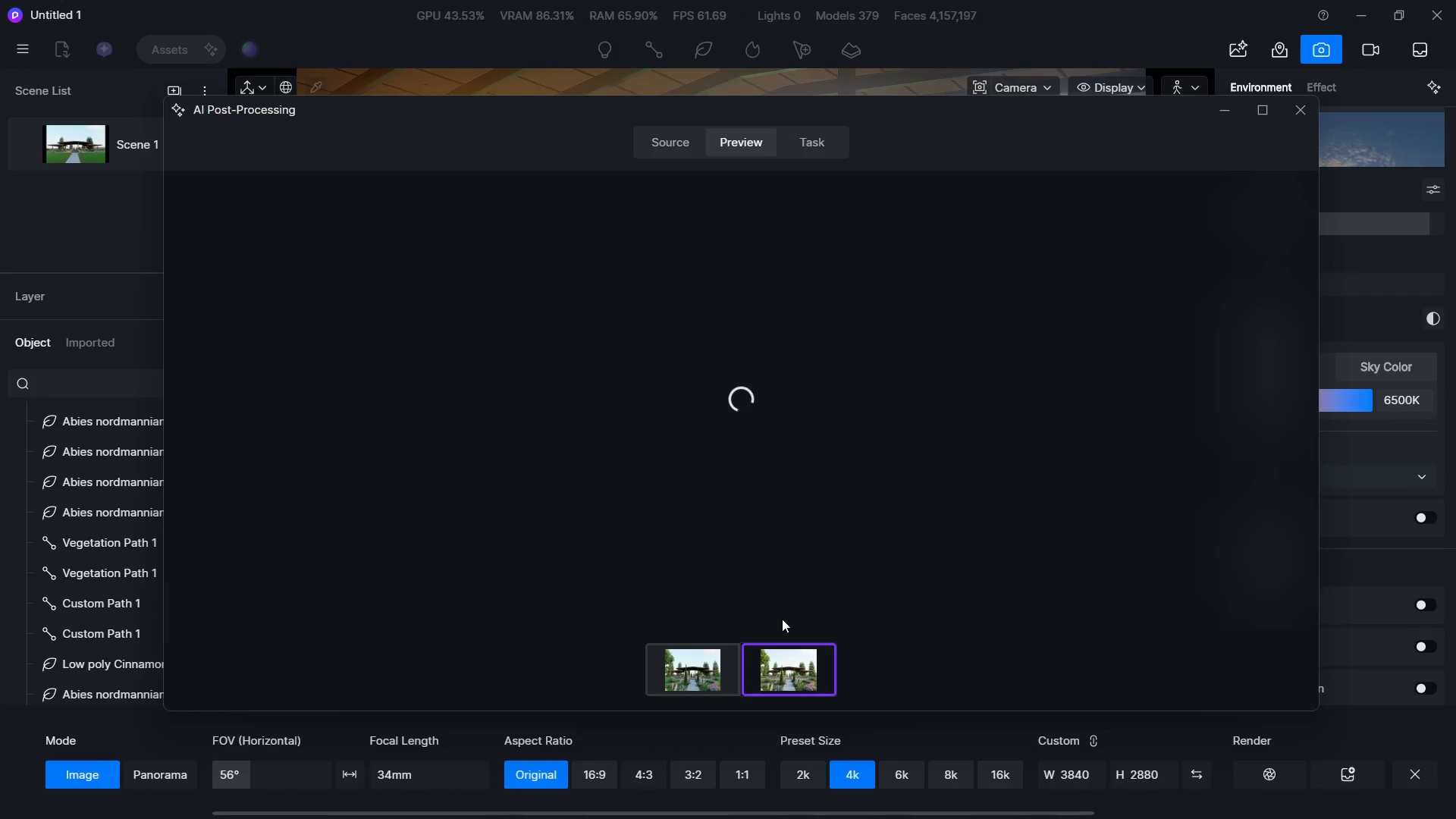 
wait(7.67)
 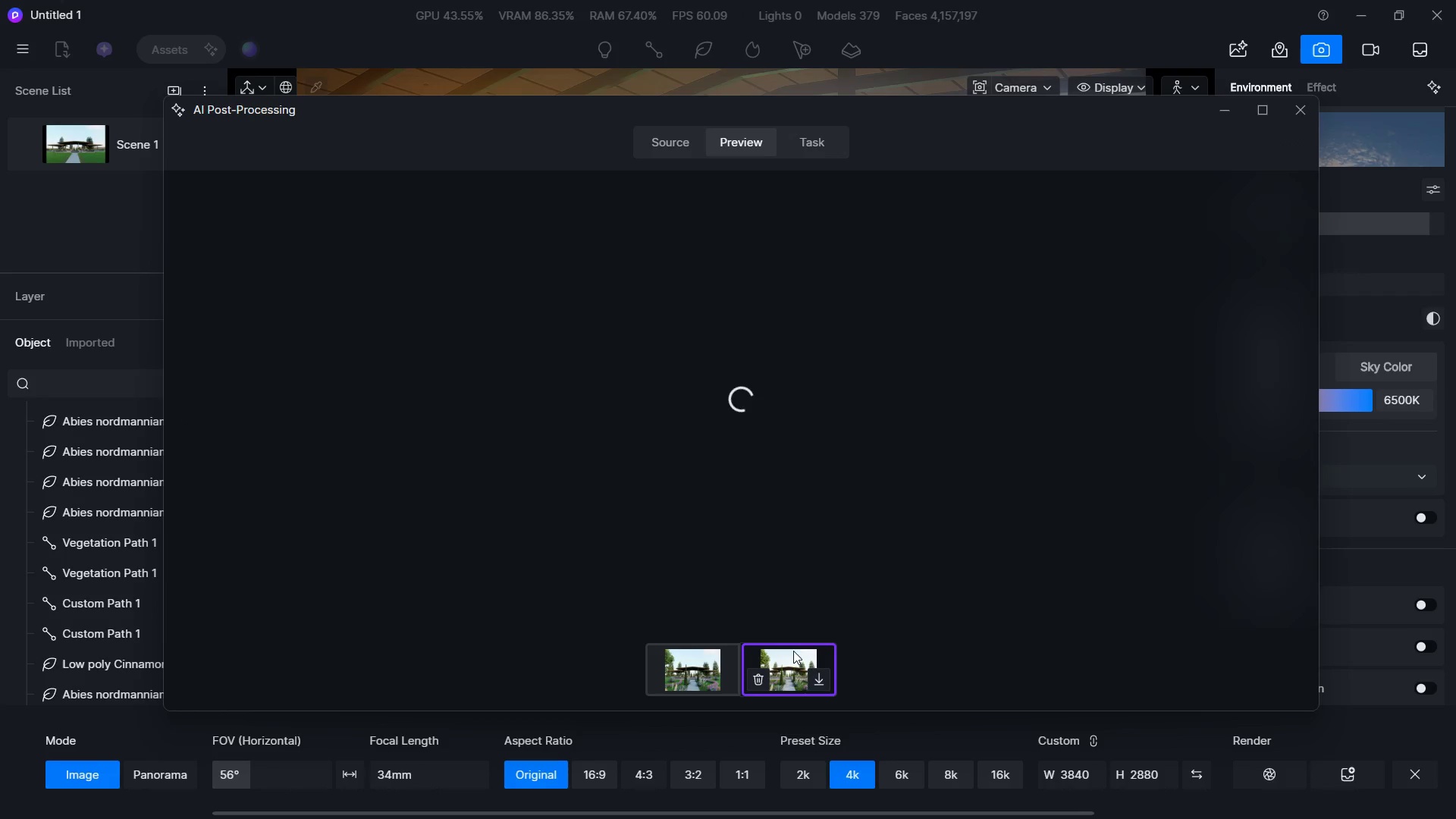 
left_click([795, 148])
 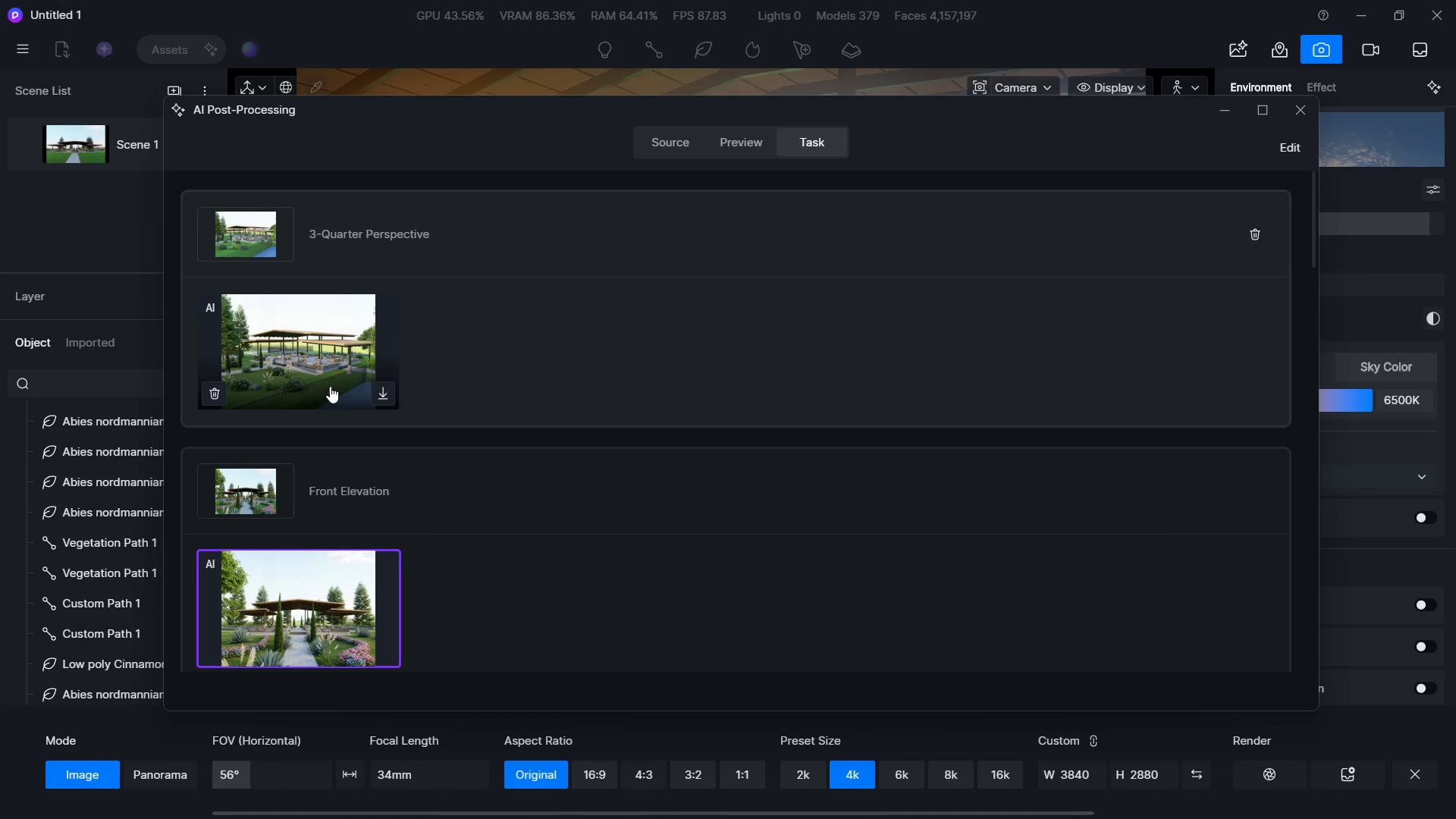 
left_click([750, 127])
 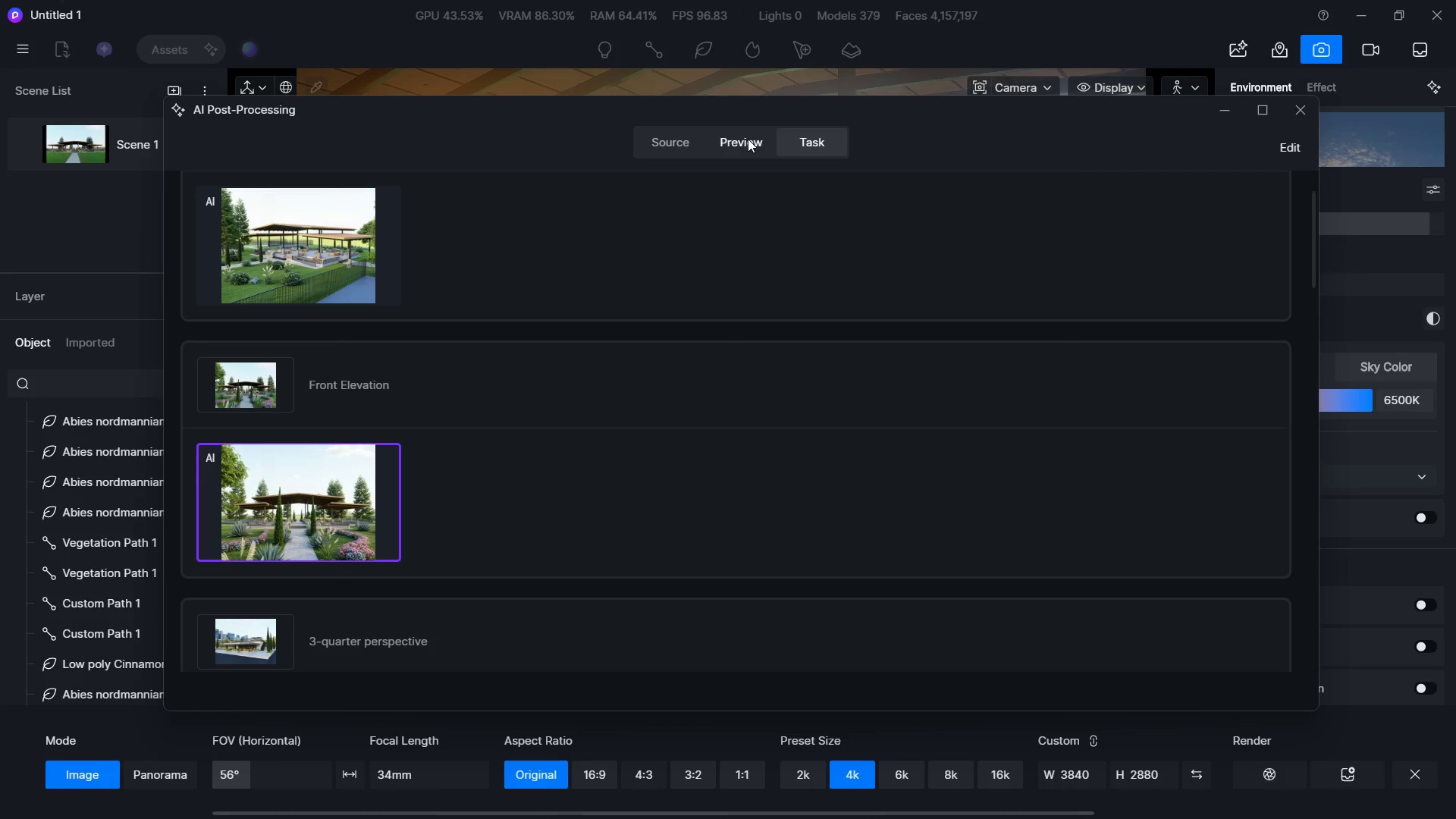 
scroll: coordinate [545, 273], scroll_direction: up, amount: 1.0
 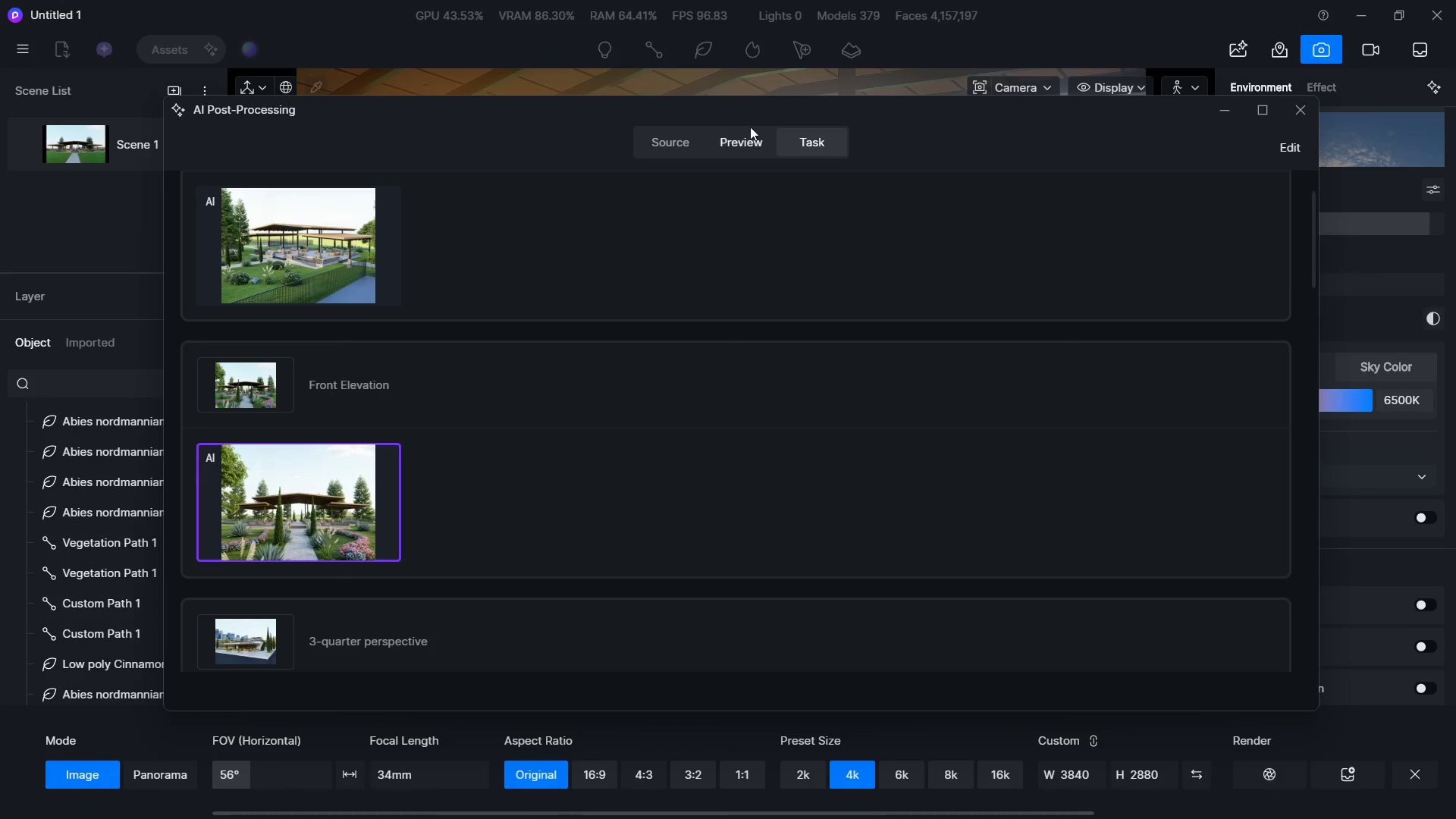 
double_click([744, 143])
 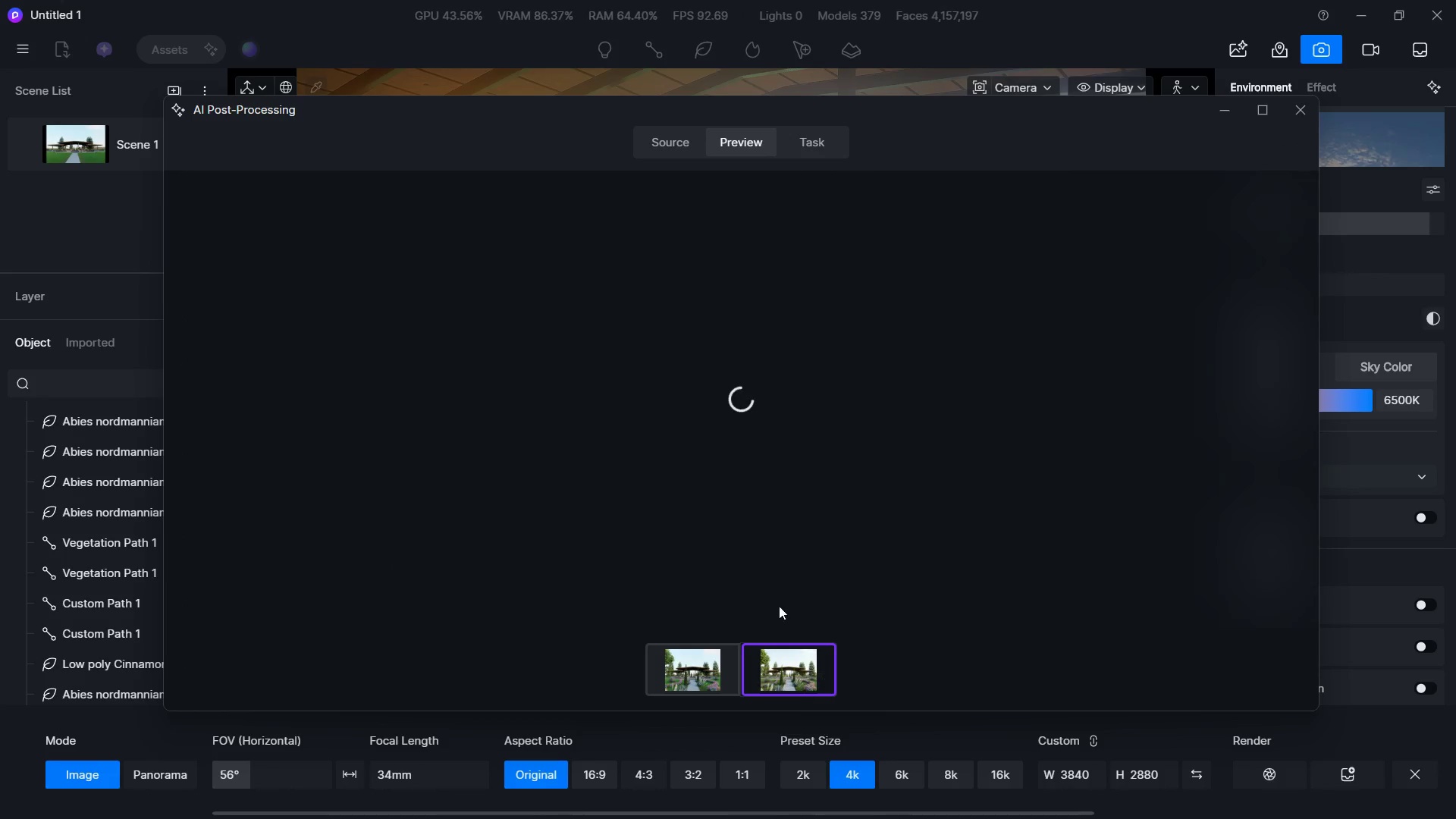 
left_click([673, 154])
 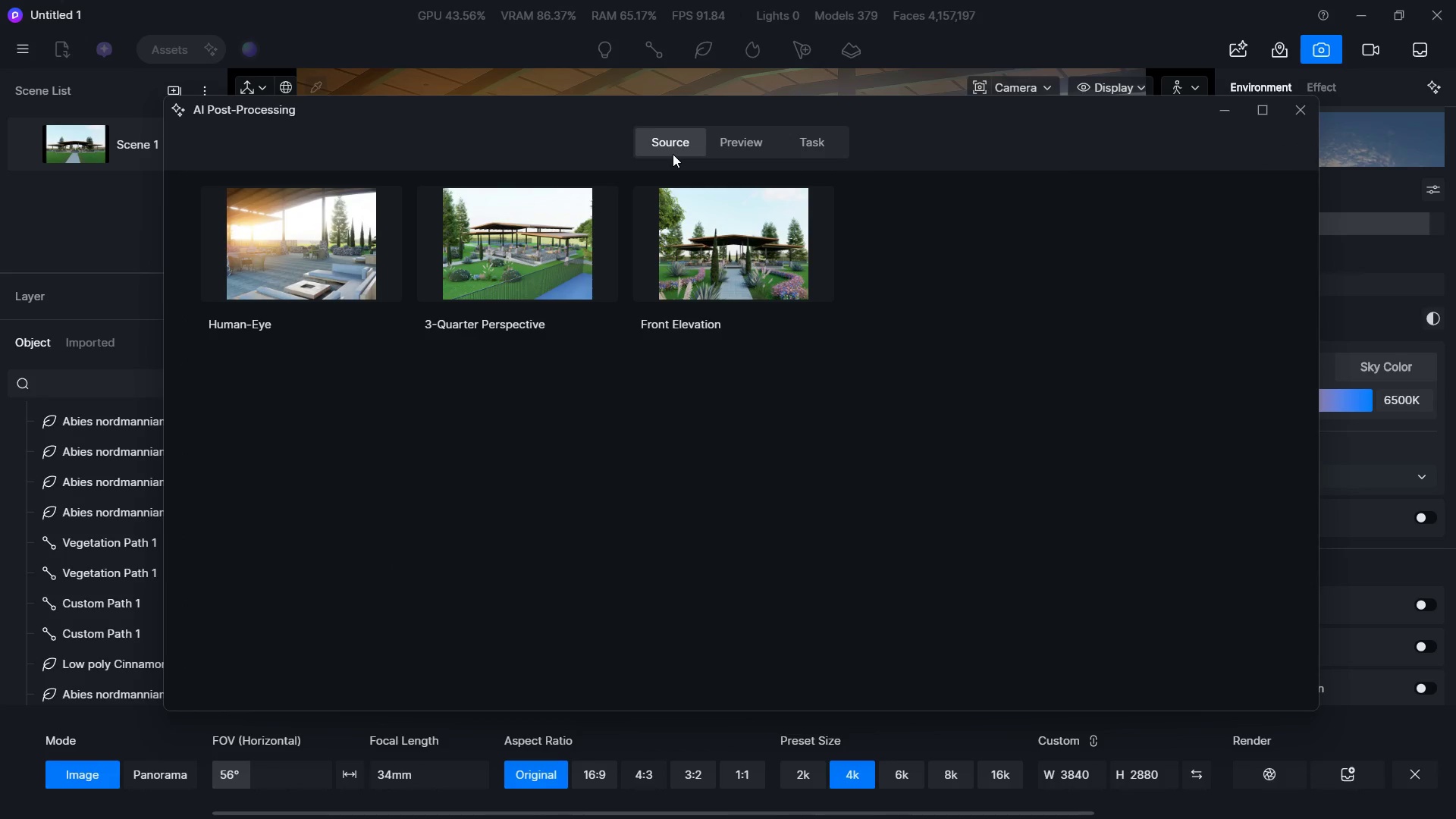 
left_click([510, 261])
 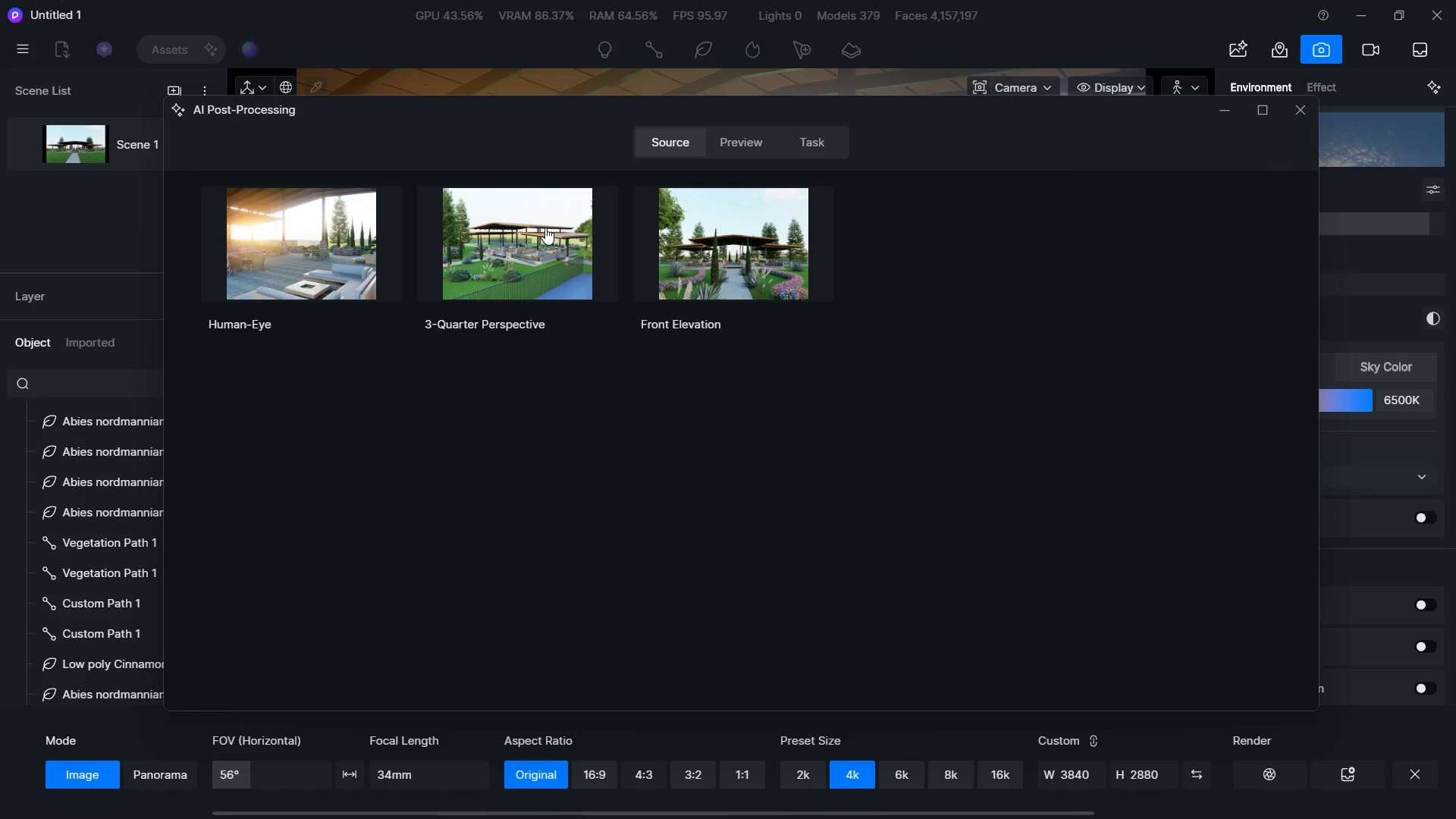 
double_click([545, 228])
 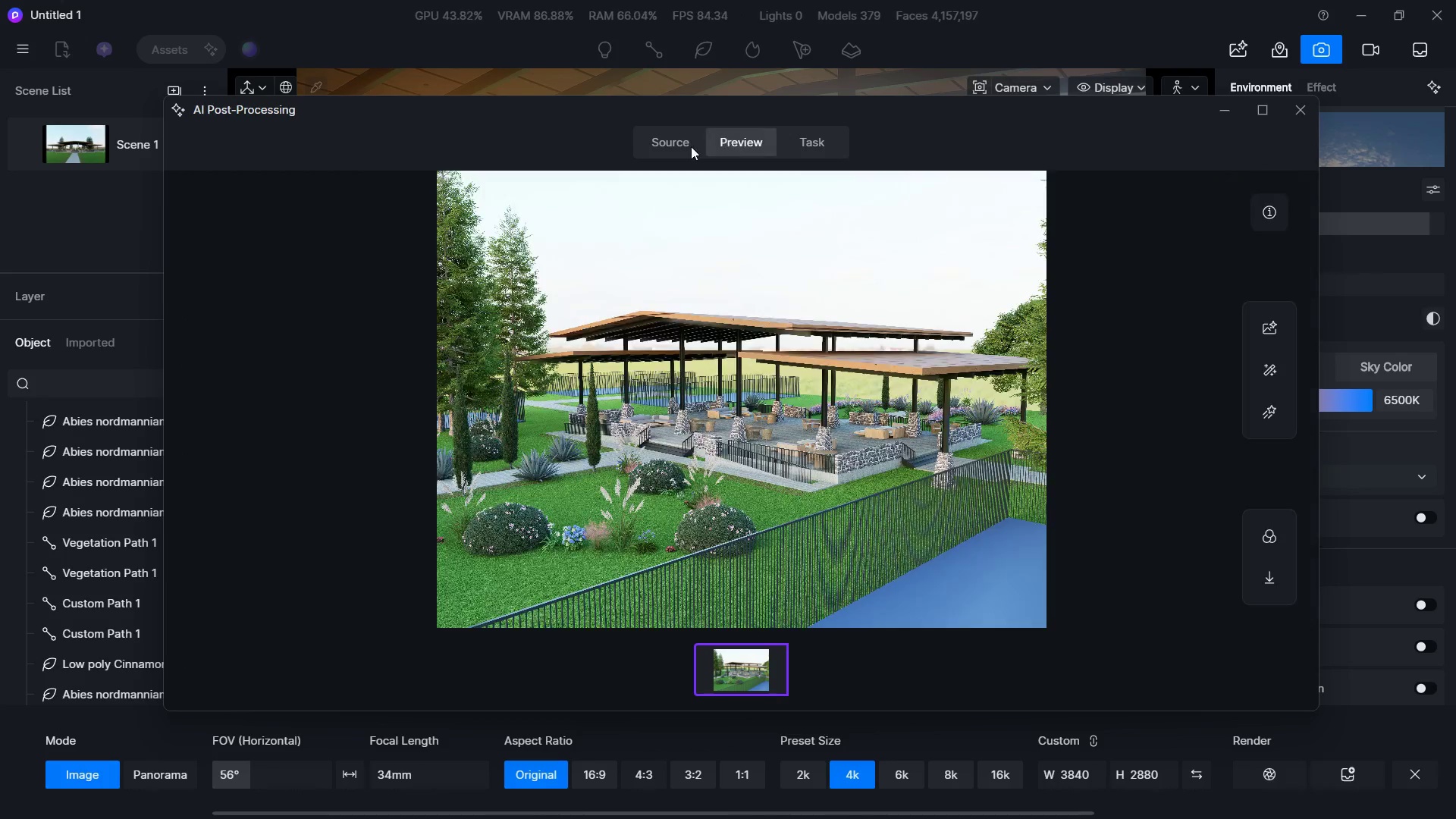 
left_click([815, 147])
 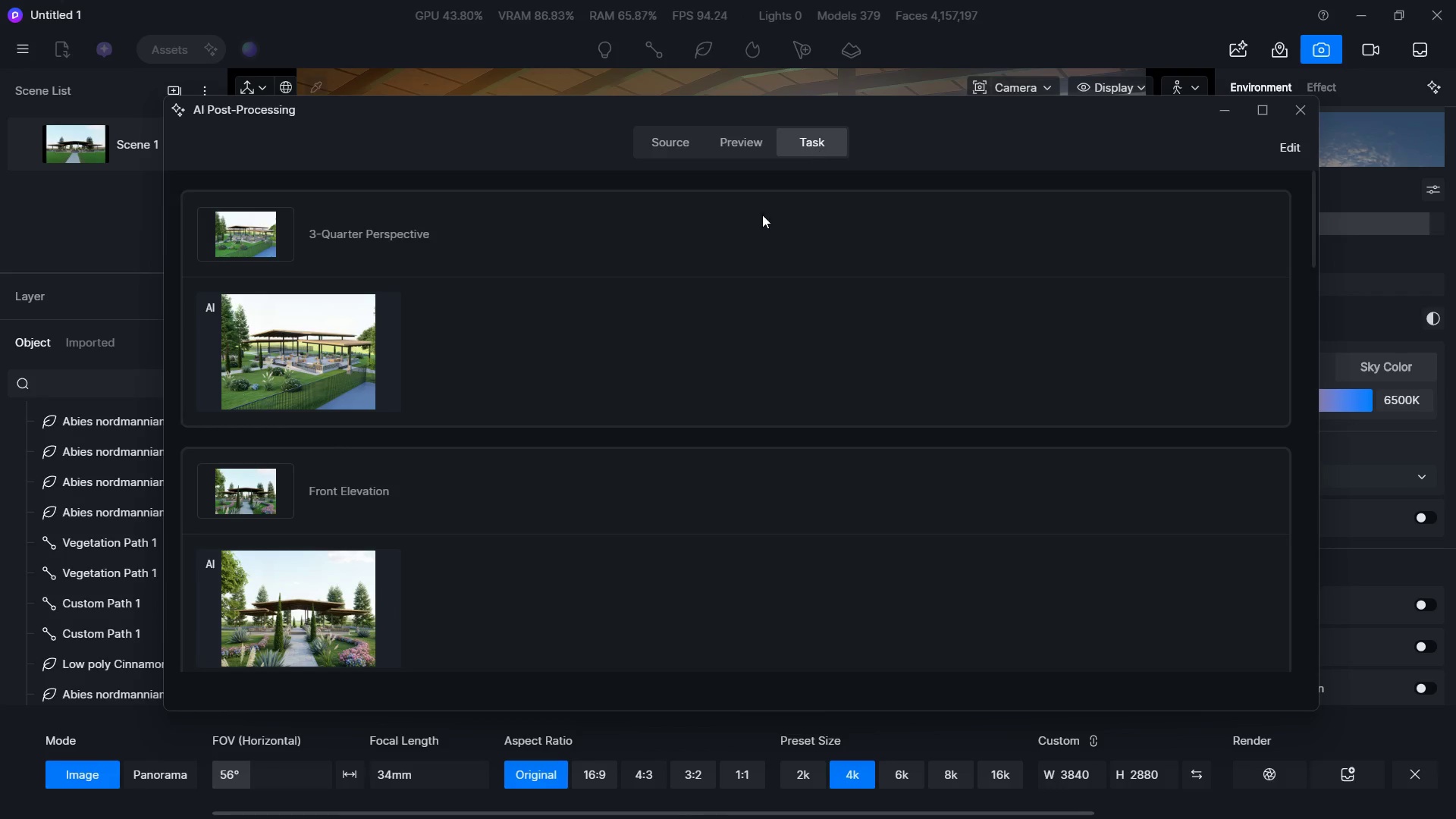 
scroll: coordinate [449, 445], scroll_direction: up, amount: 9.0
 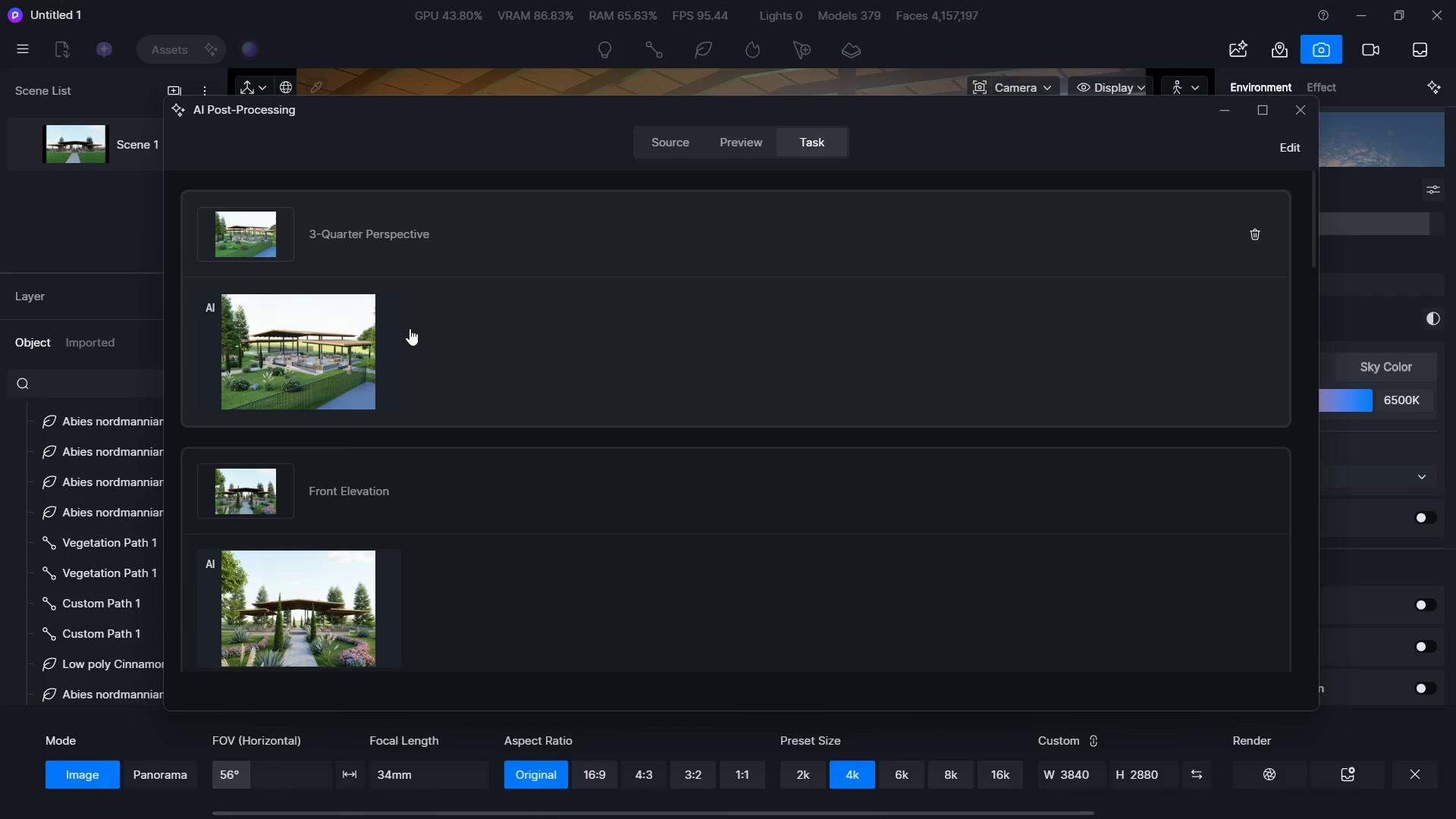 
left_click([430, 273])
 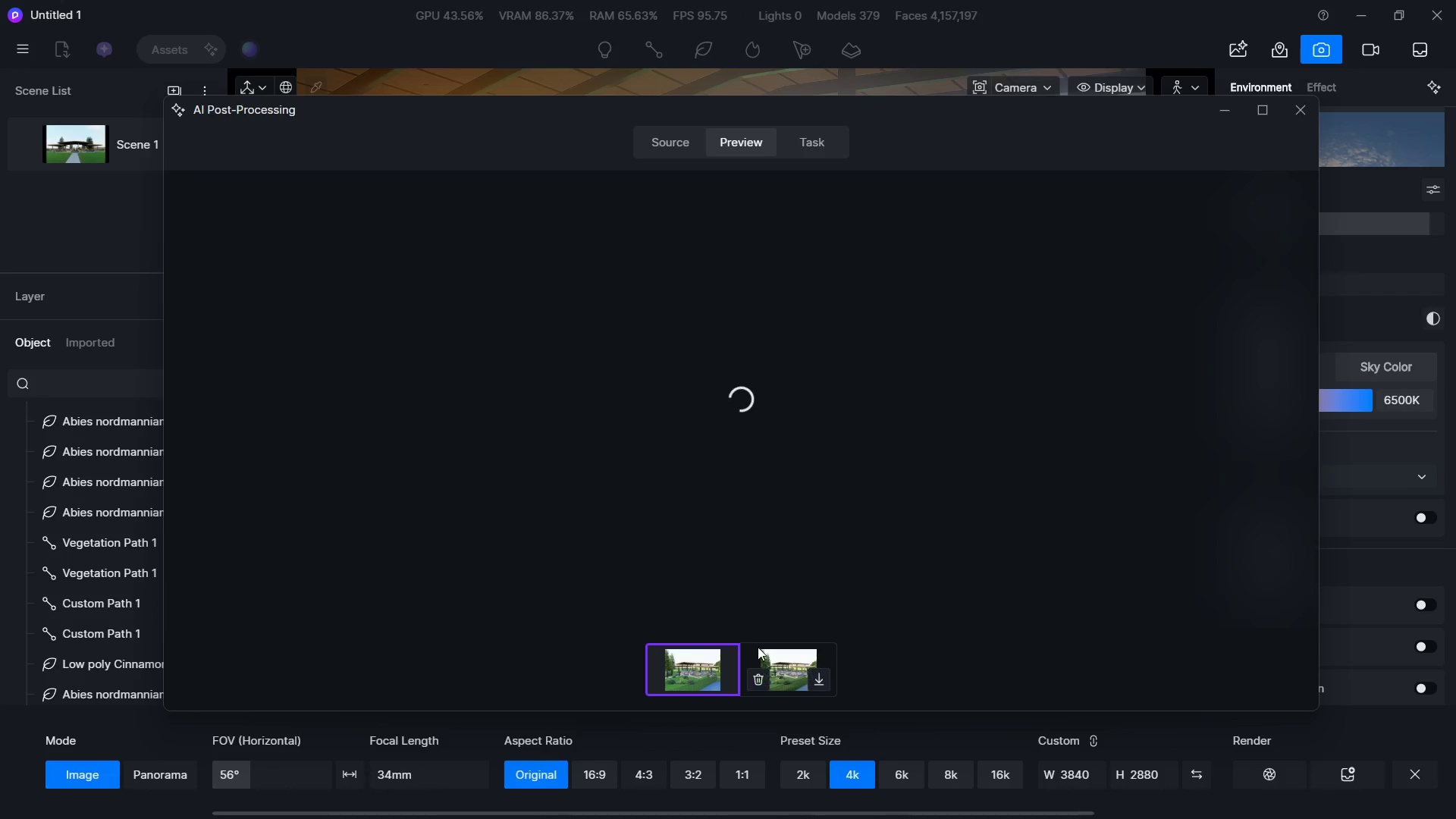 
left_click([758, 651])
 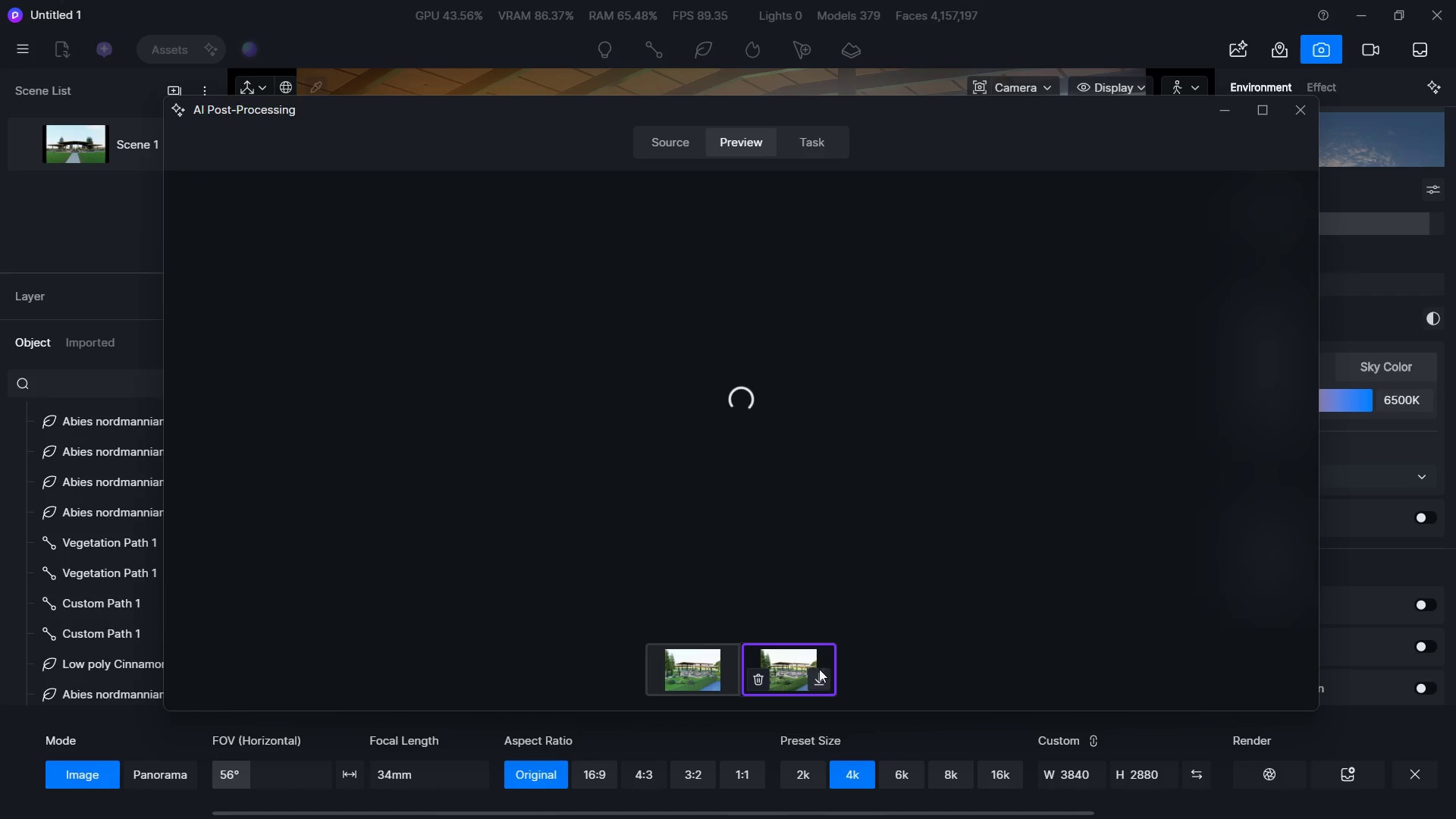 
left_click([824, 685])
 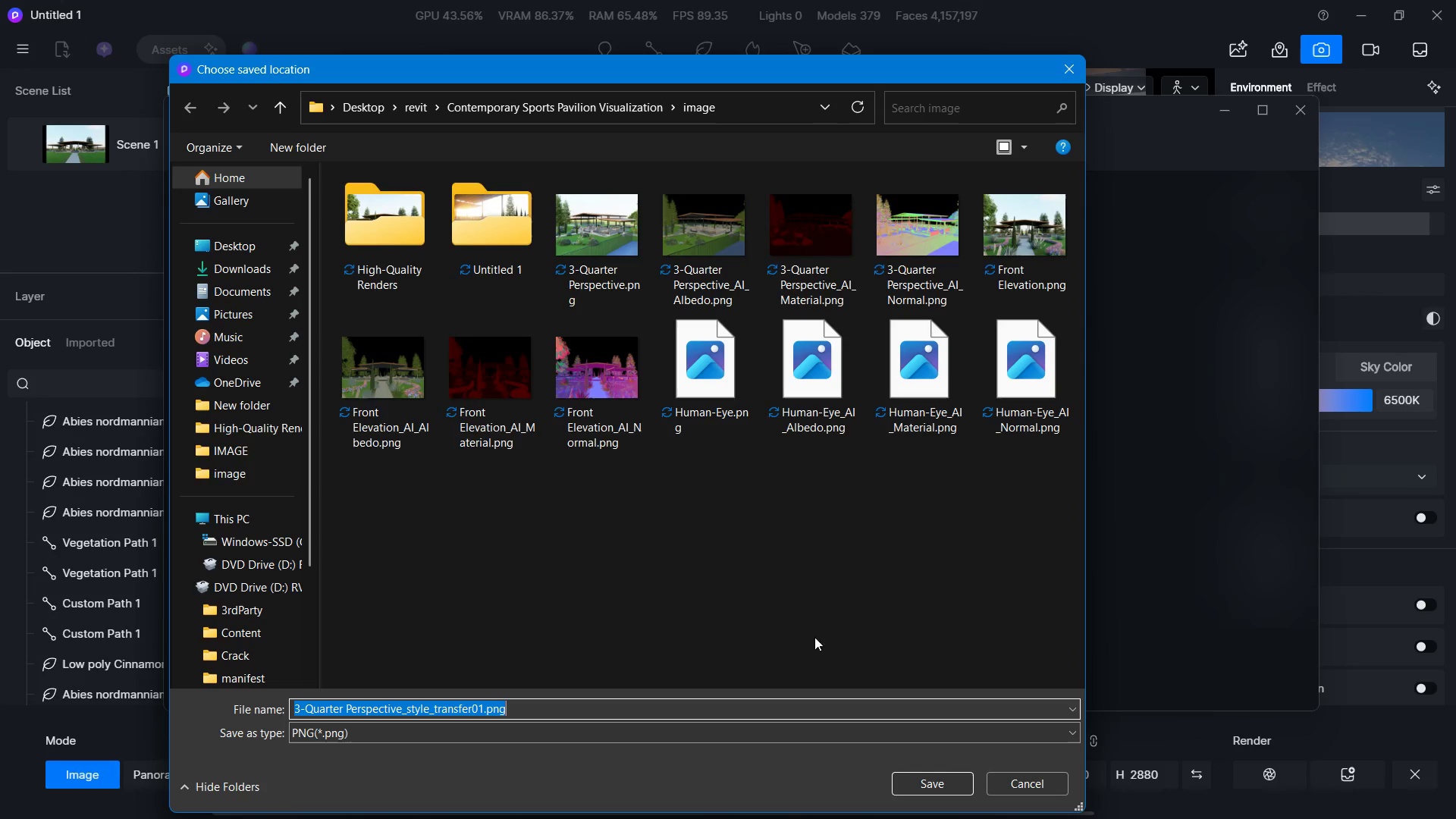 
key(Alt+AltLeft)
 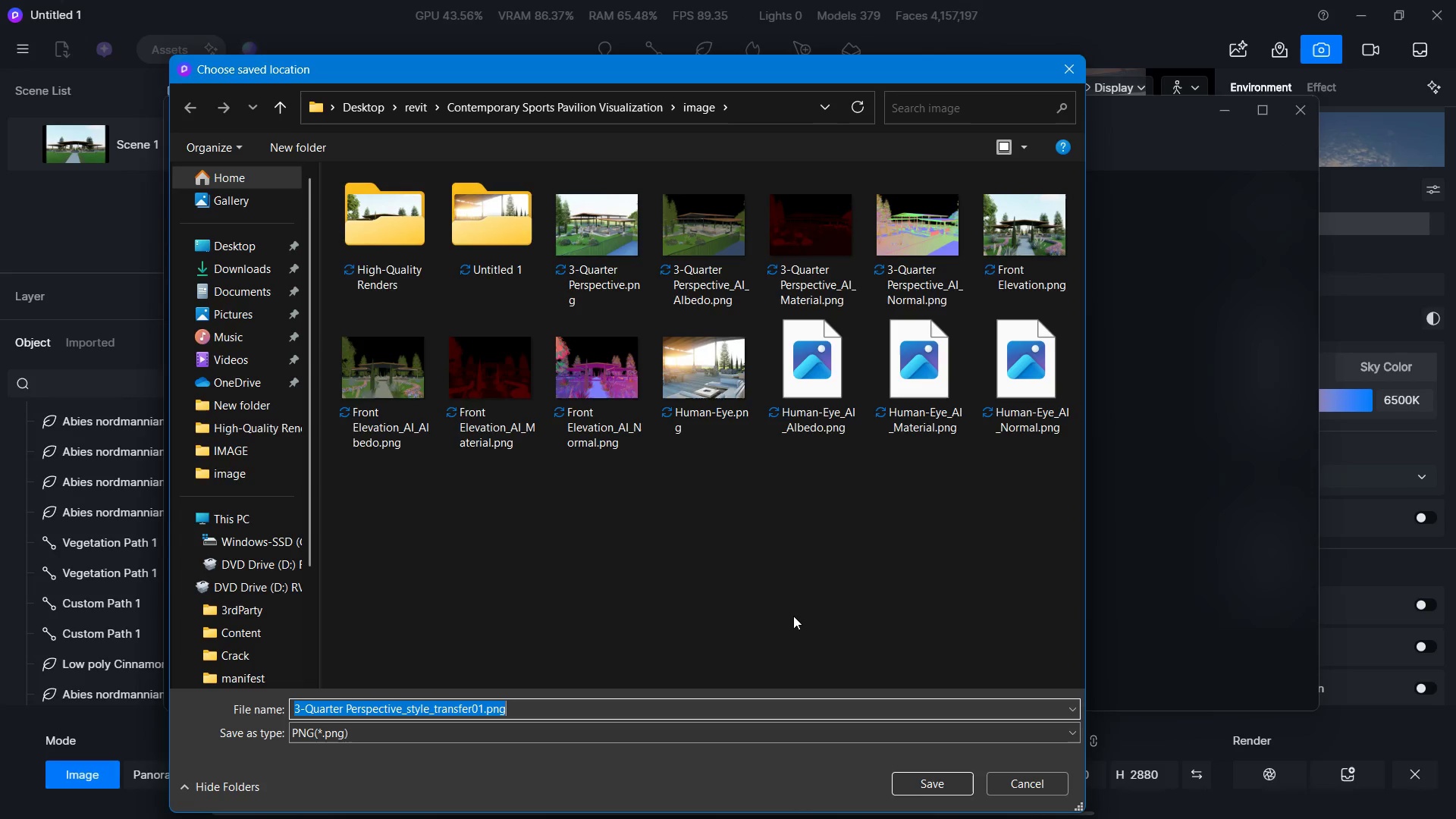 
key(Alt+Tab)
 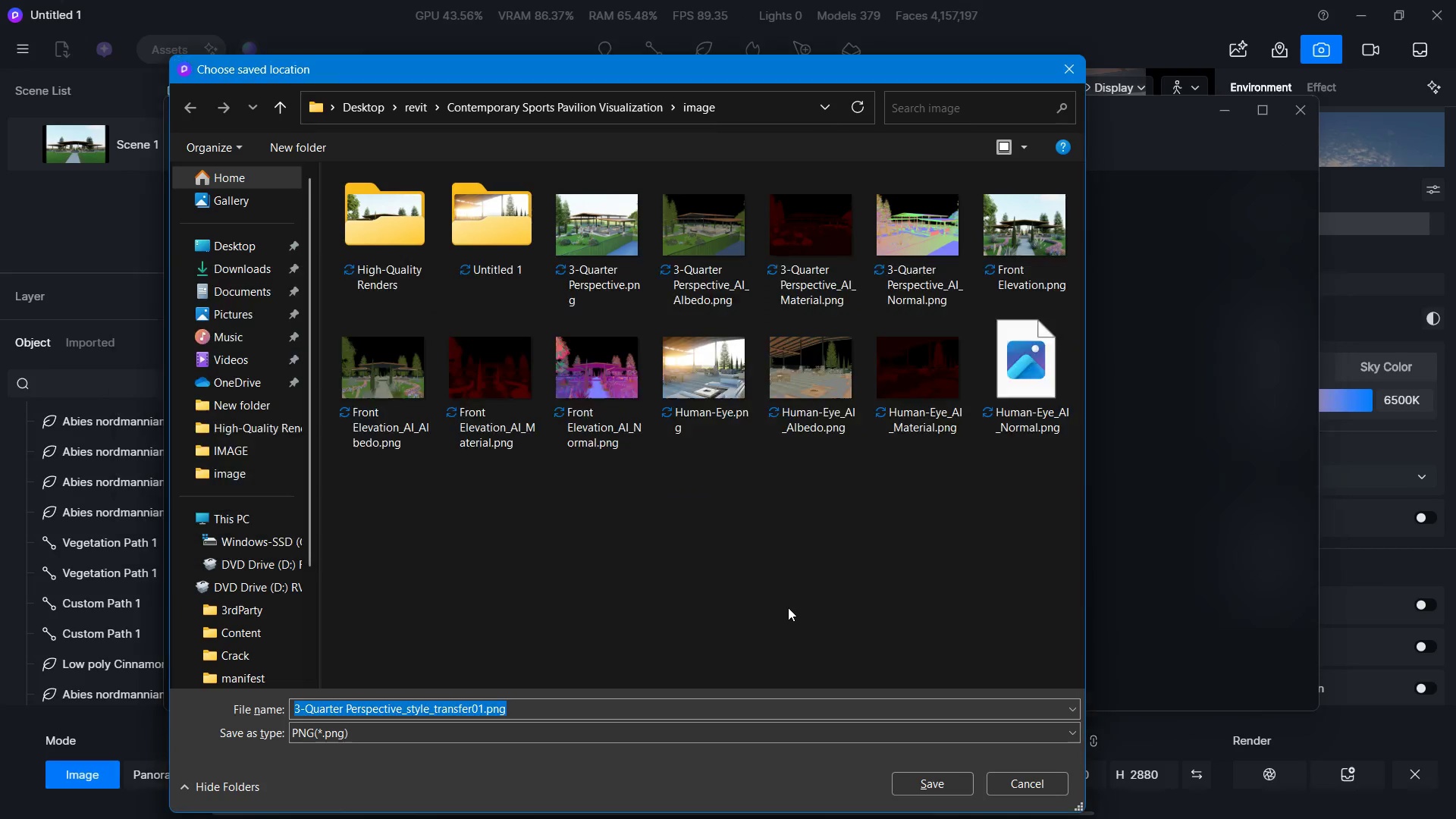 
key(Alt+AltLeft)
 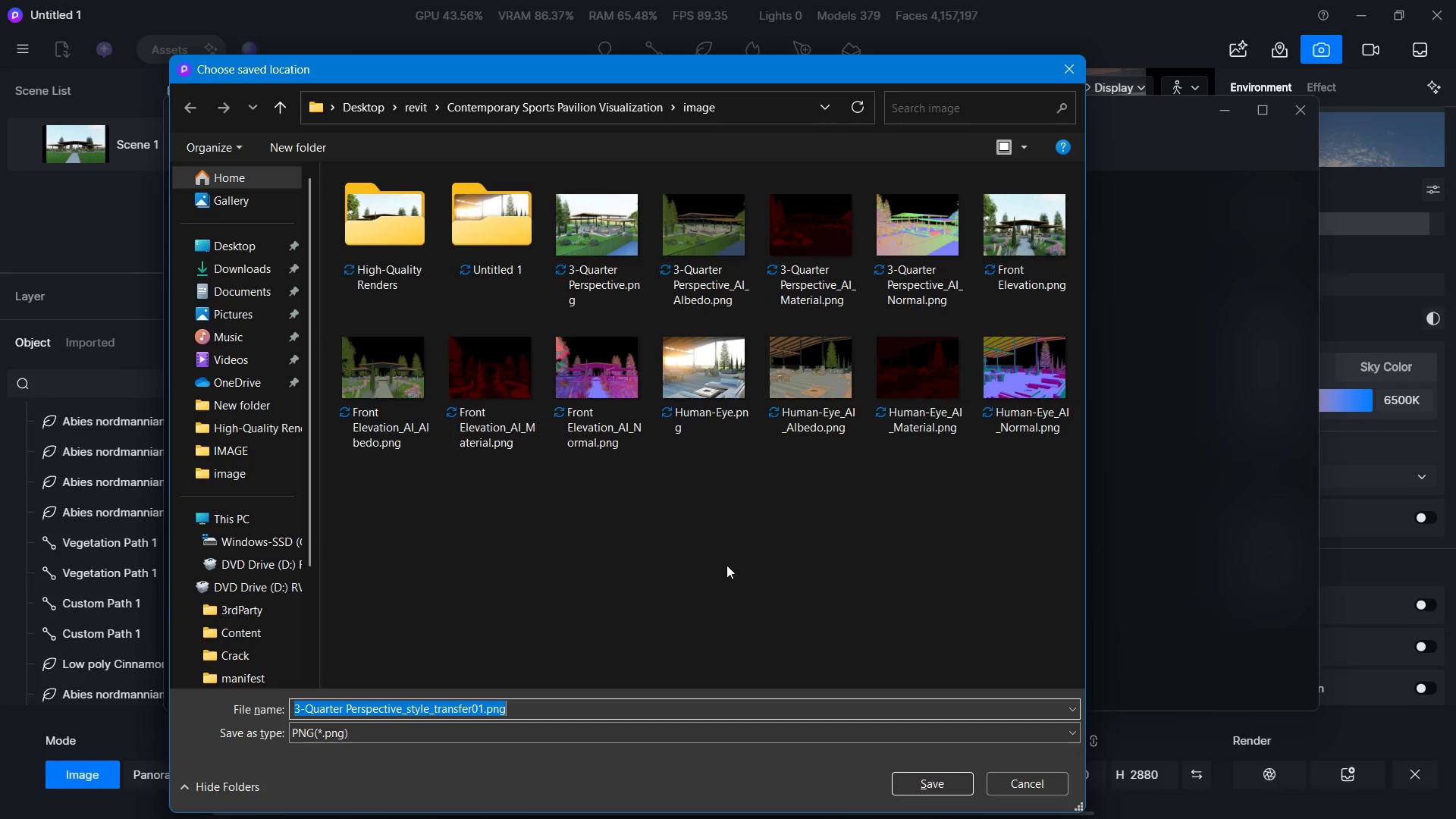 
key(Alt+Tab)
 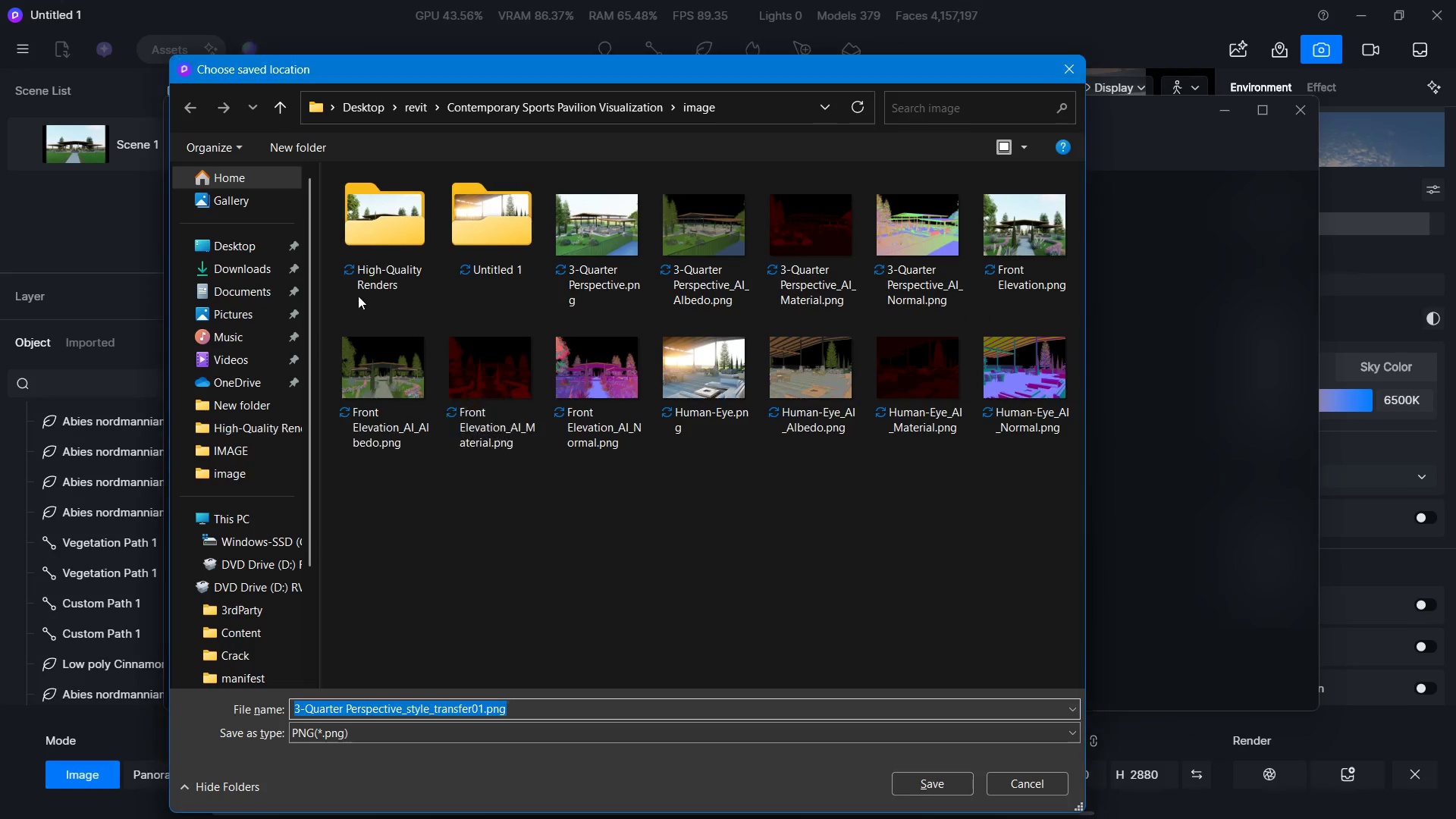 
key(Alt+AltLeft)
 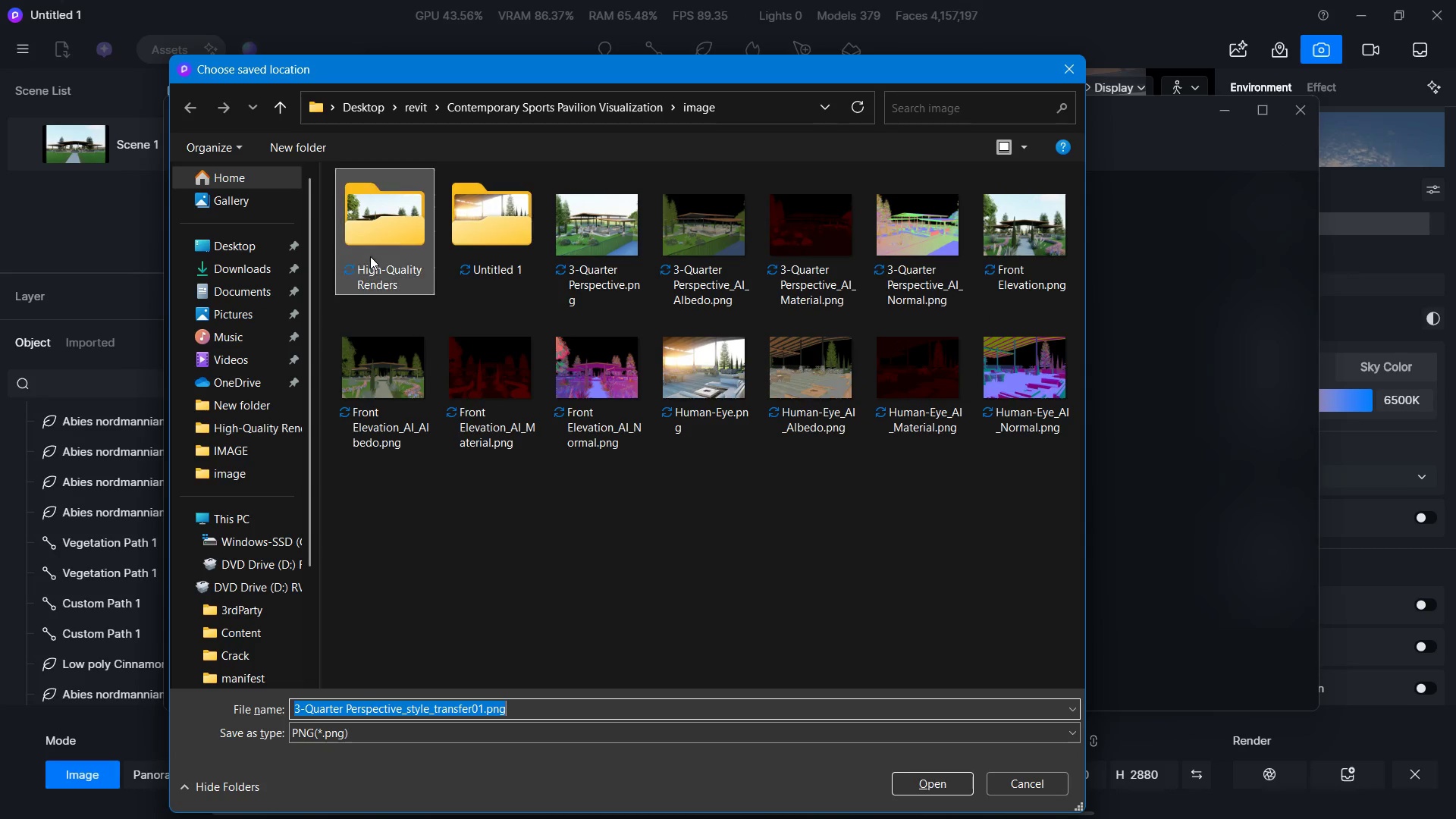 
double_click([370, 256])
 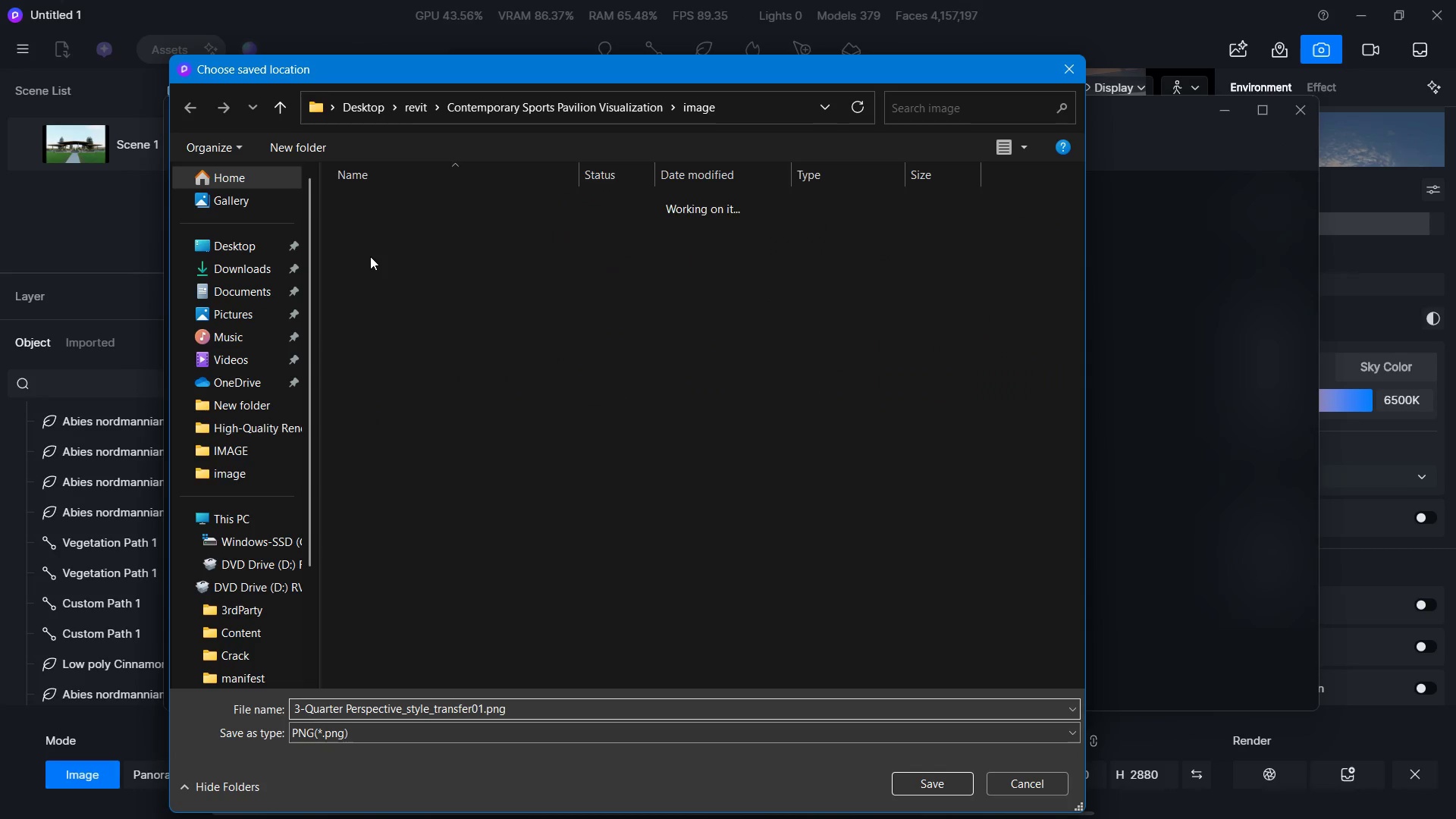 
key(Alt+Tab)
 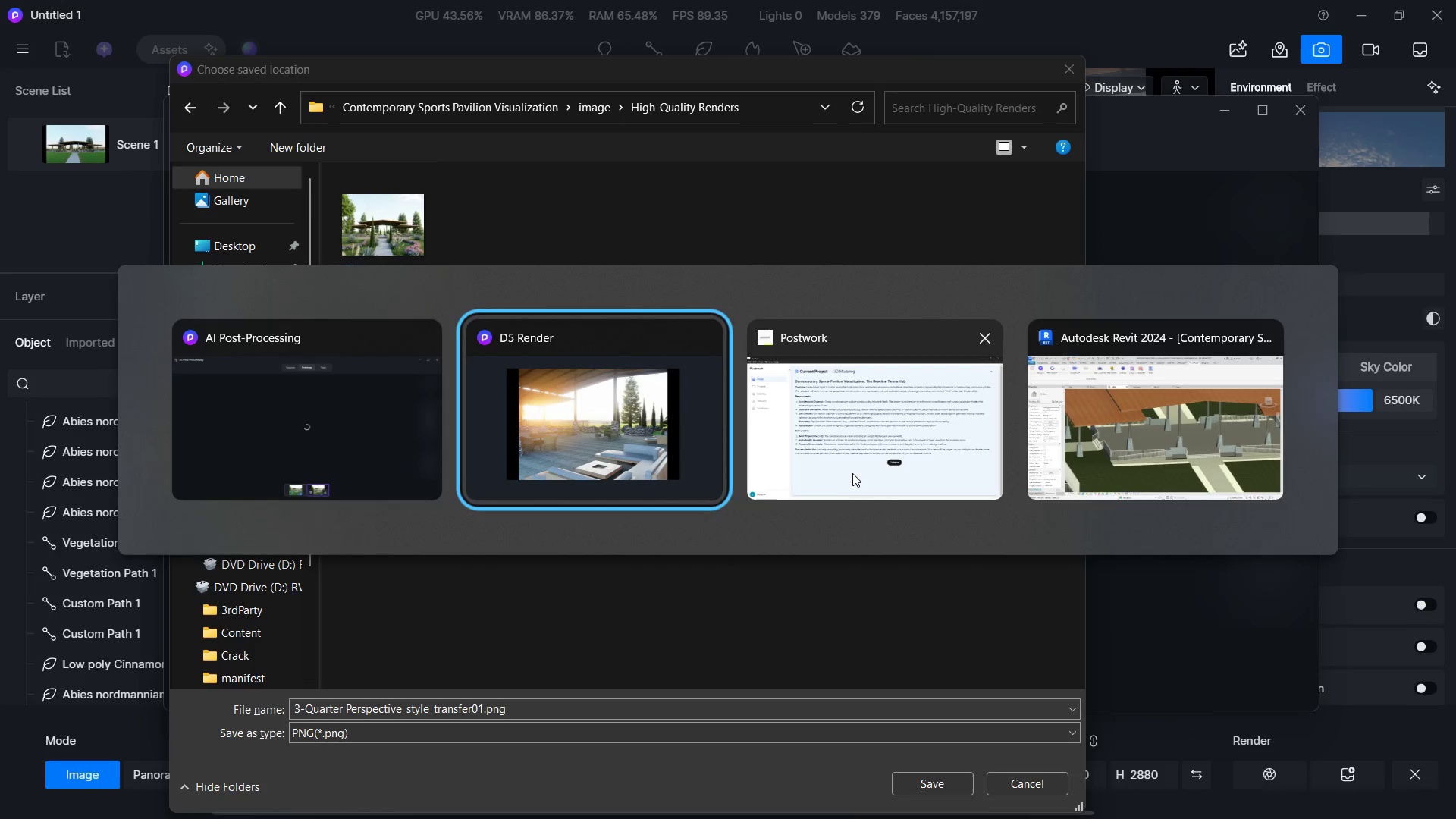 
key(Alt+Tab)